 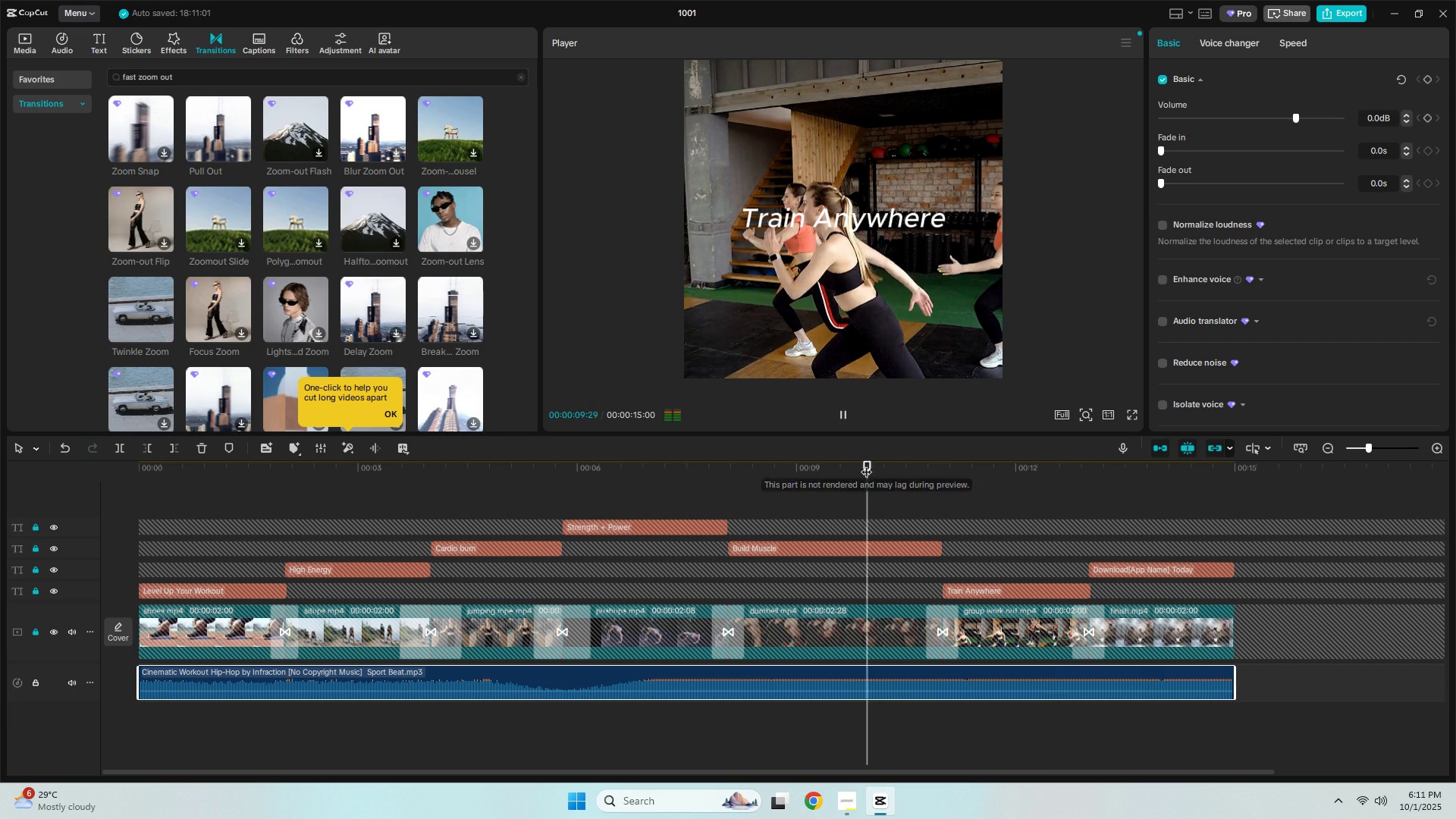 
key(Space)
 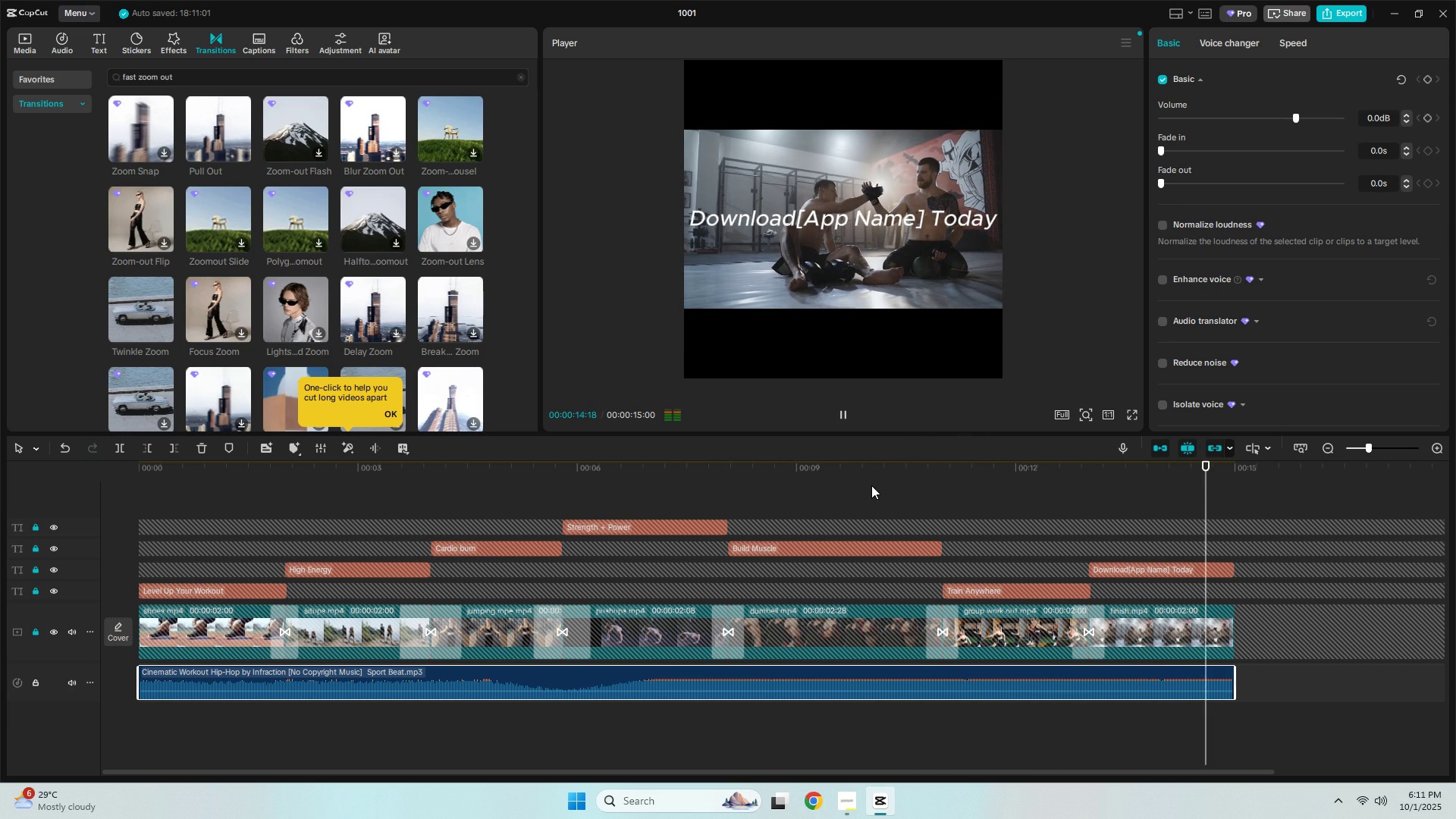 
wait(6.18)
 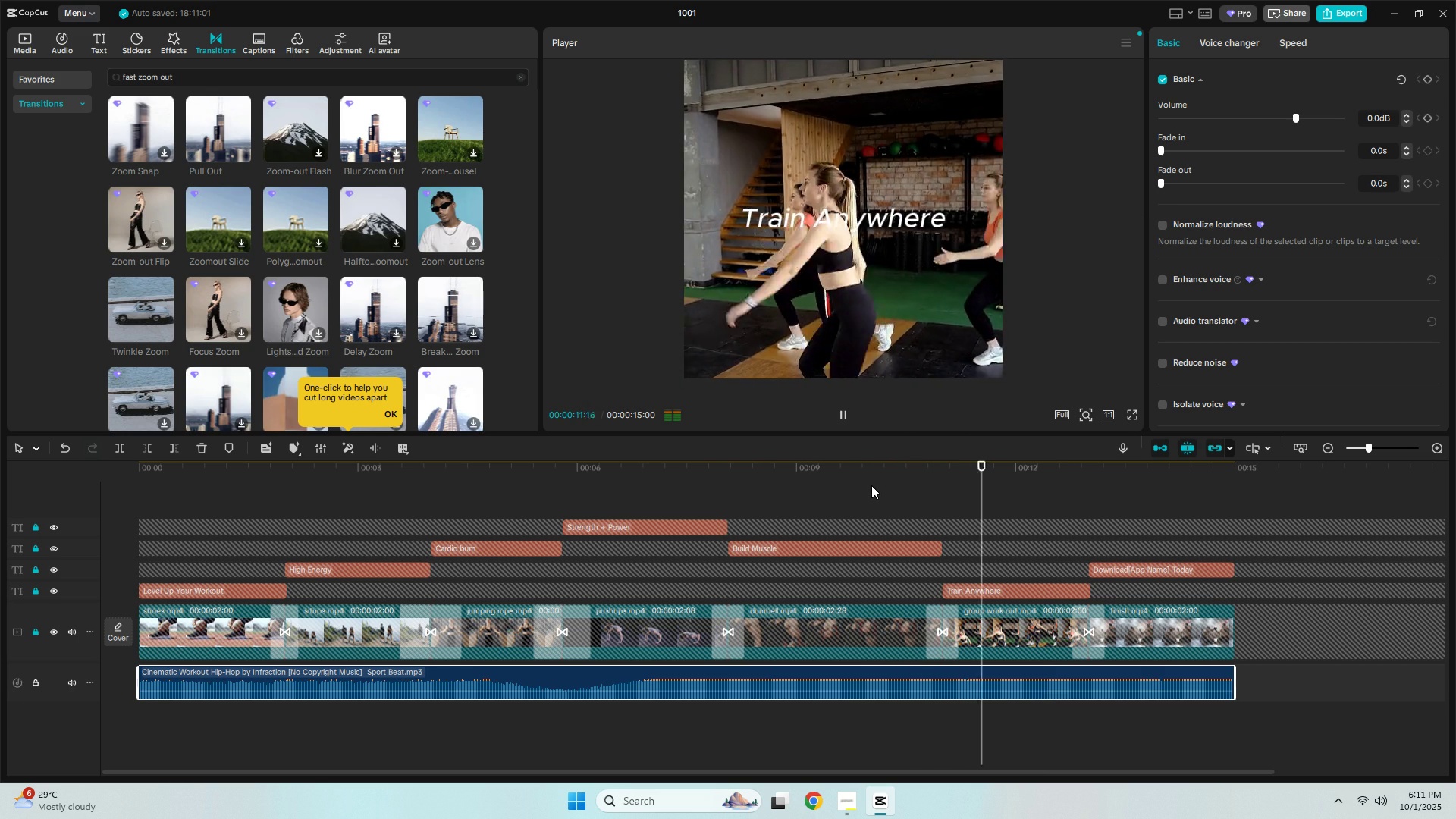 
left_click([564, 472])
 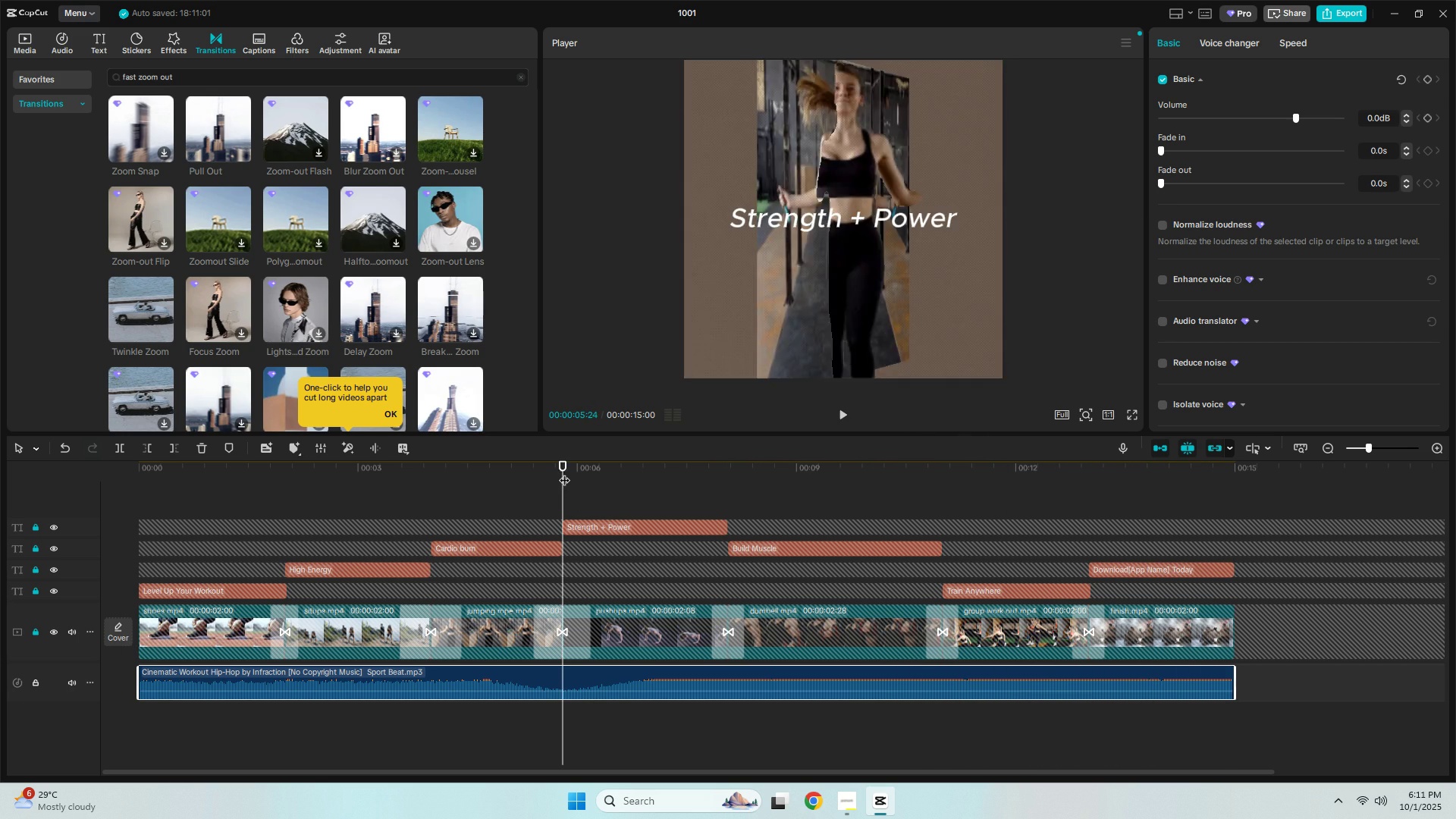 
key(Space)
 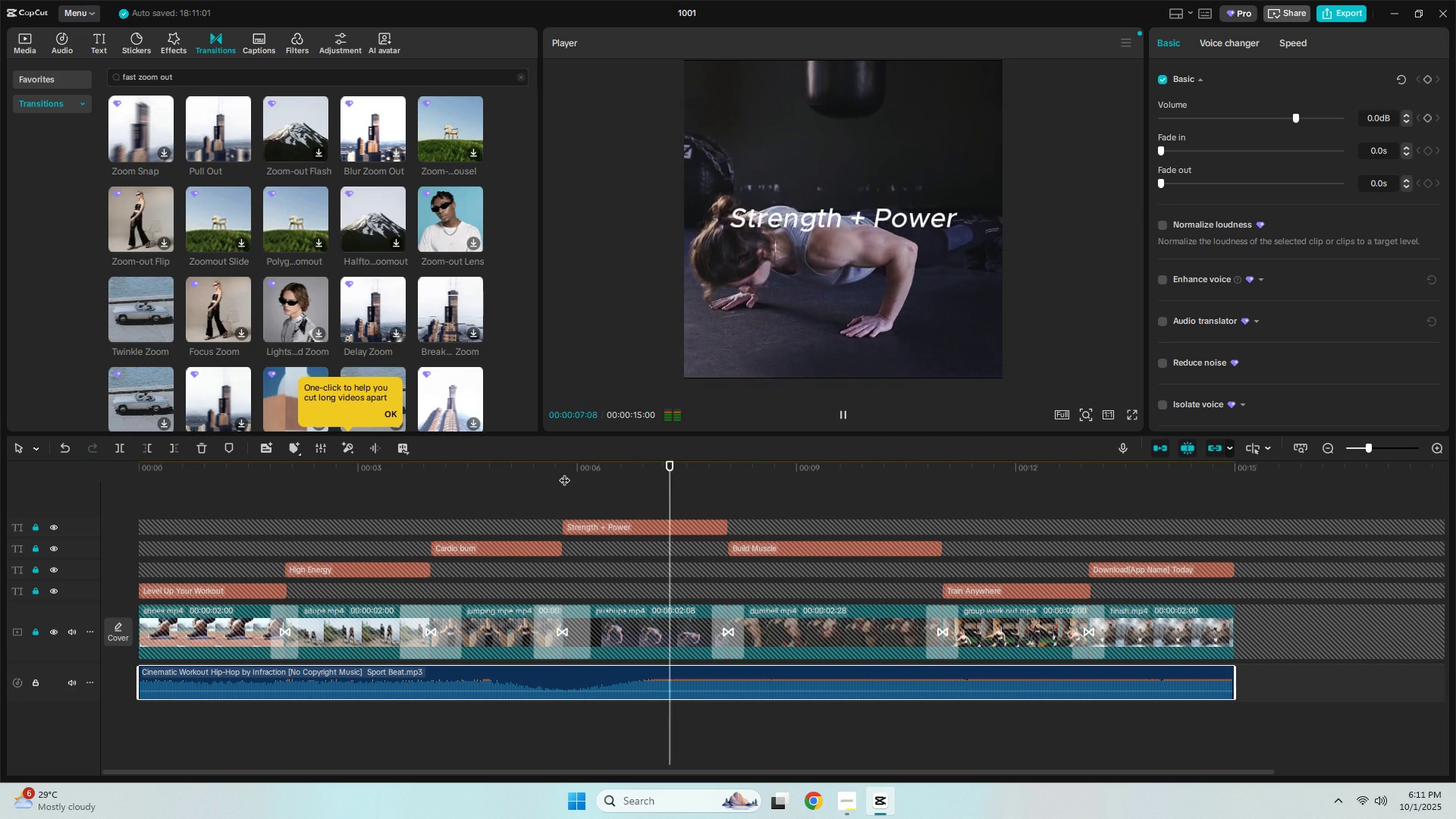 
left_click([541, 472])
 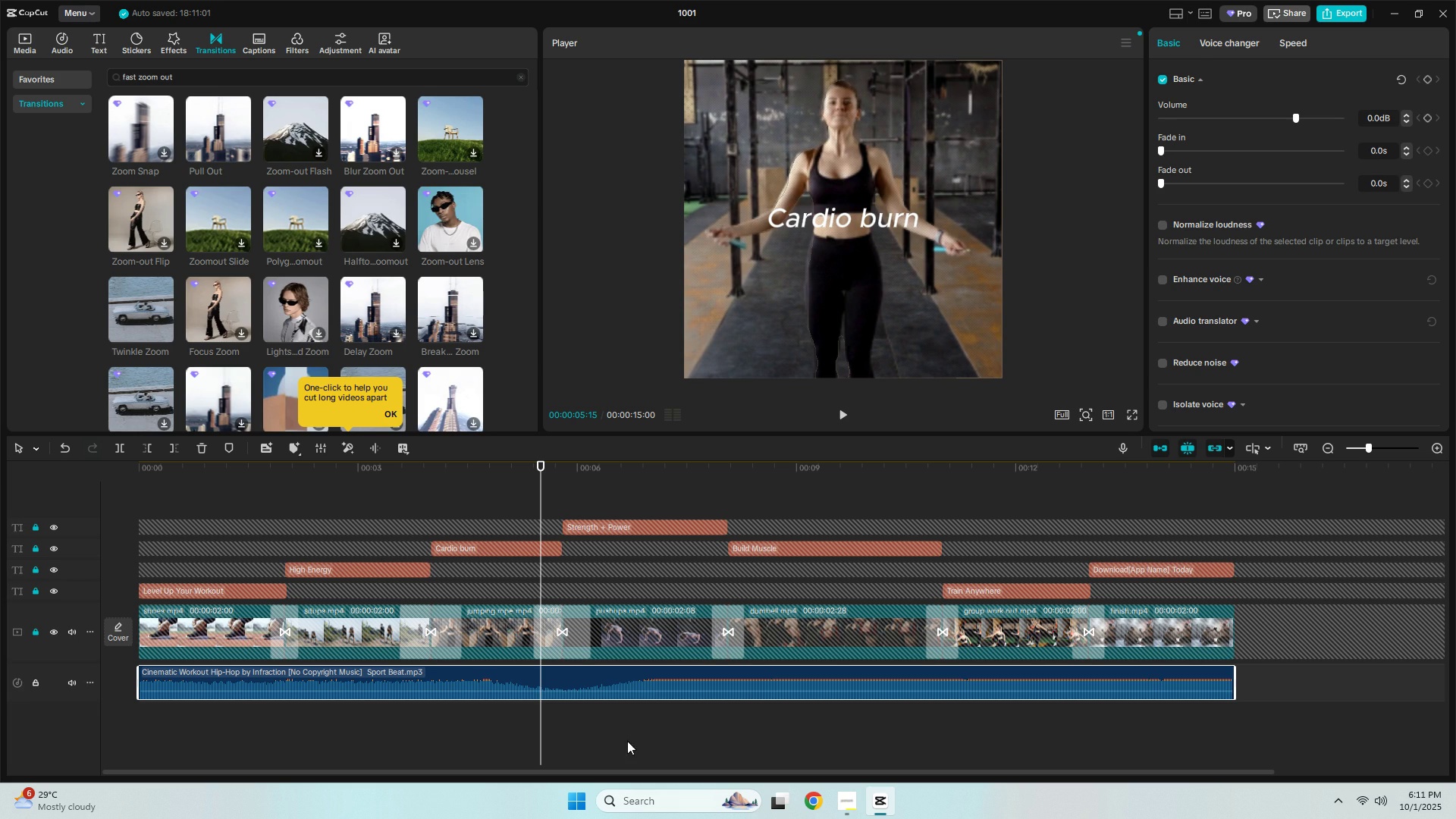 
double_click([644, 674])
 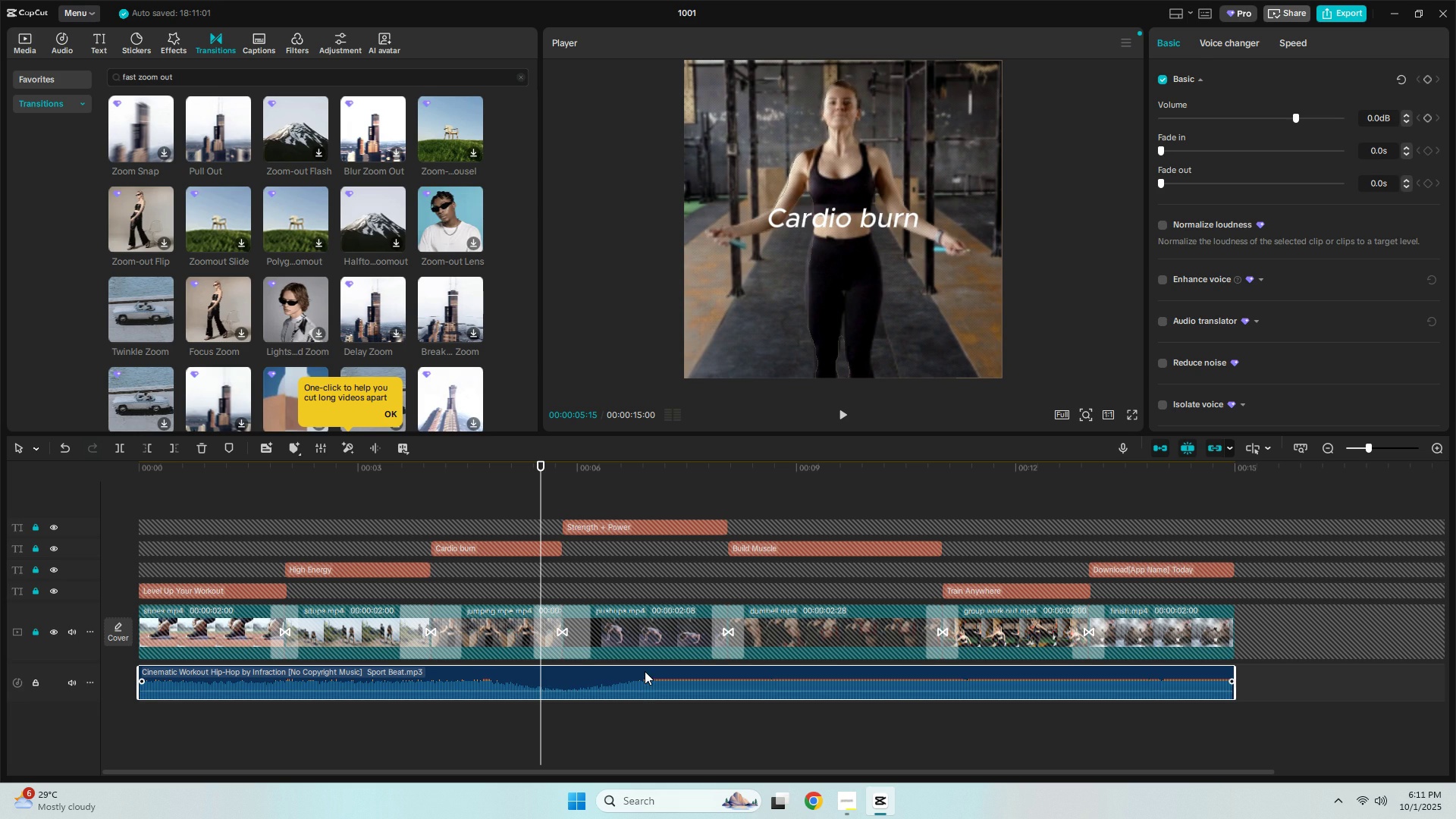 
key(Delete)
 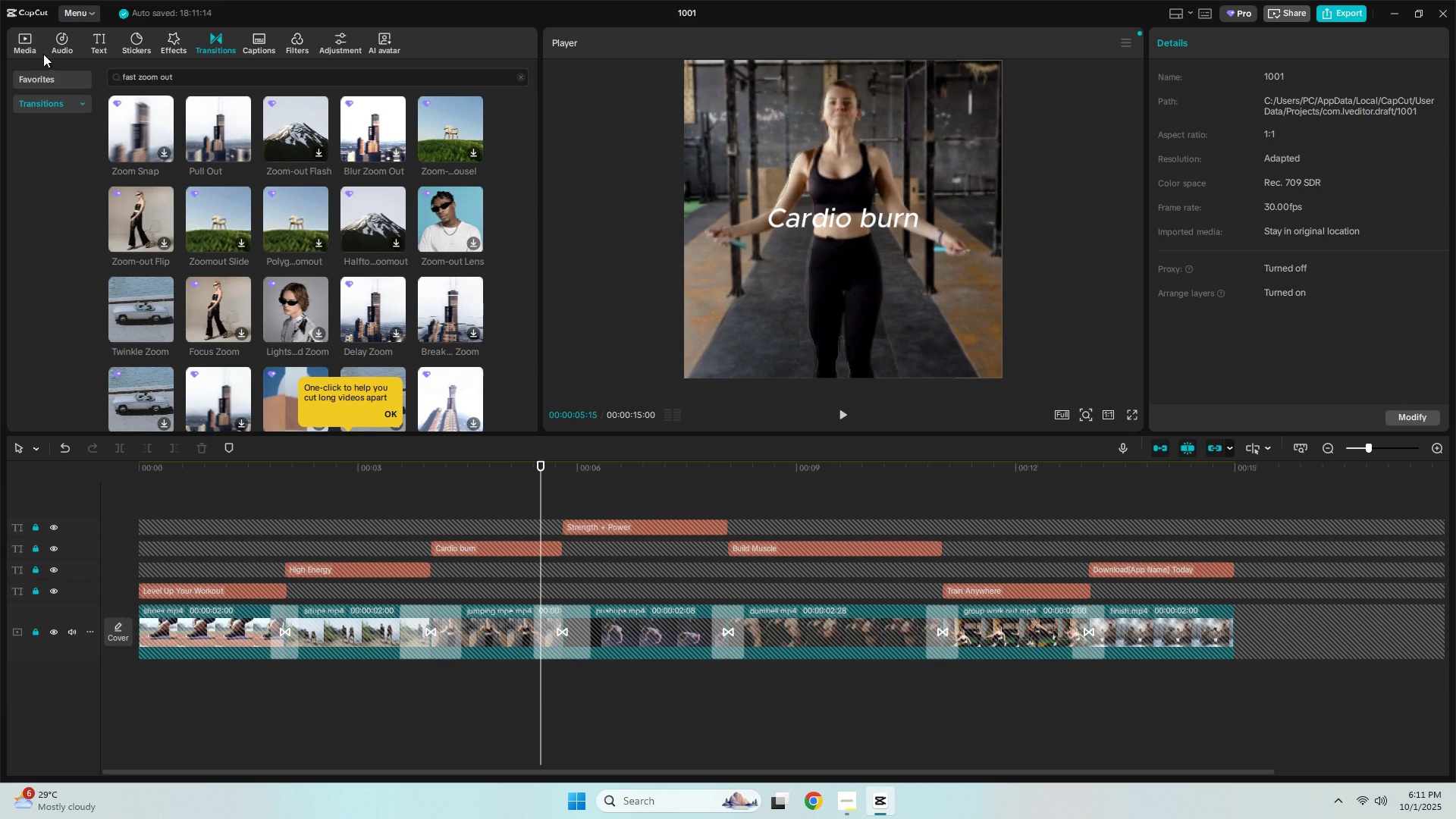 
left_click([23, 50])
 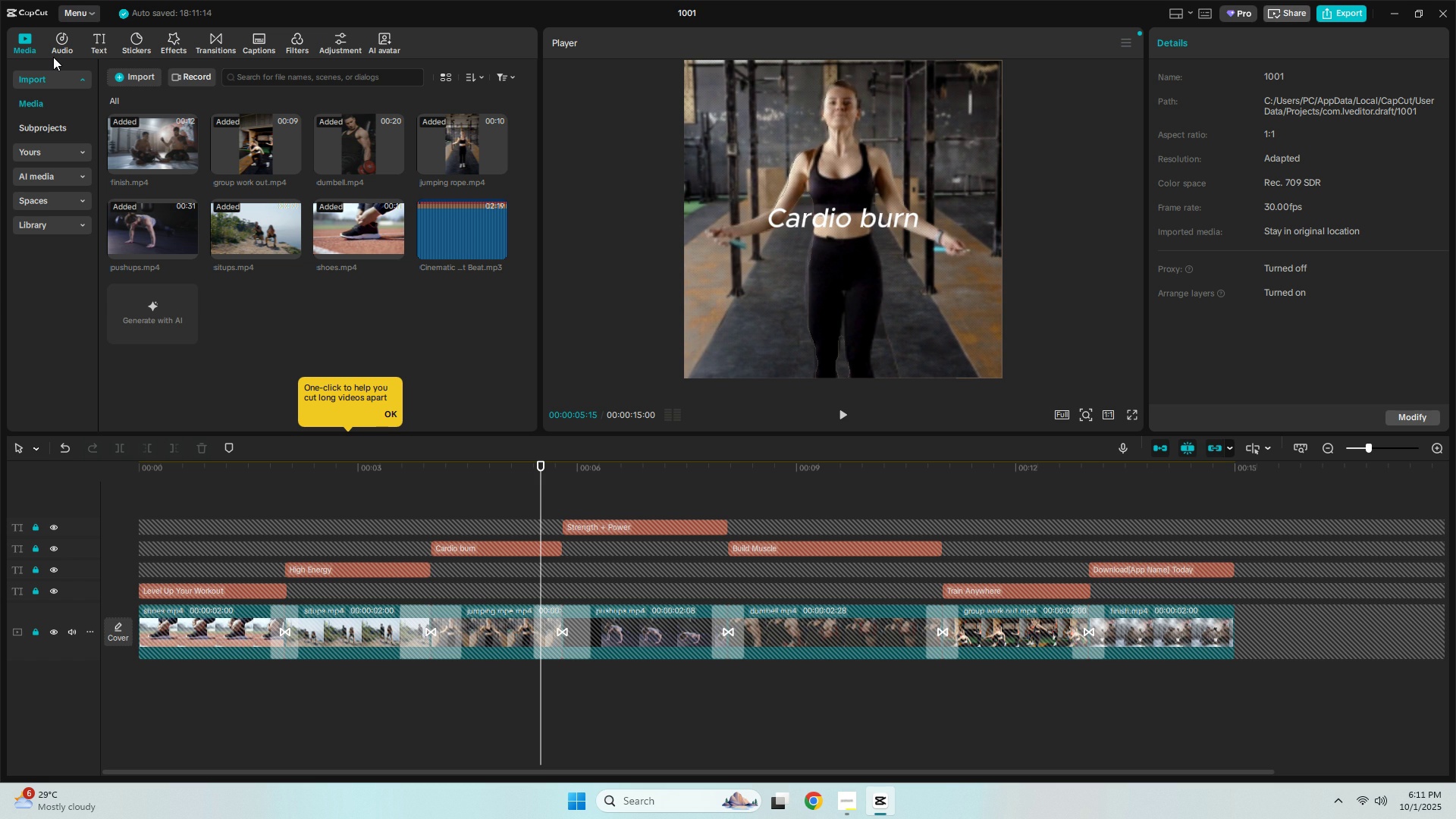 
wait(26.26)
 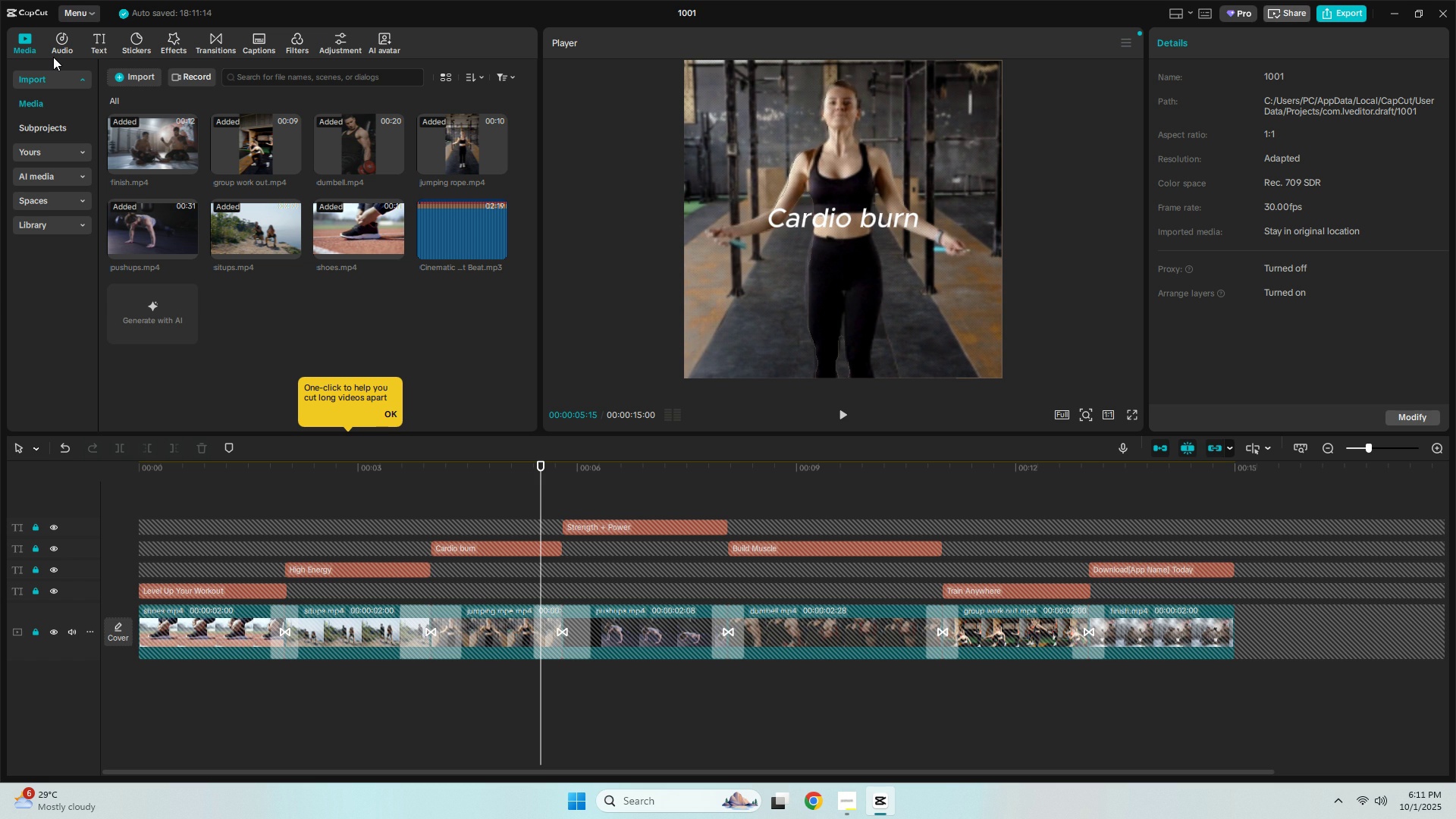 
key(Space)
 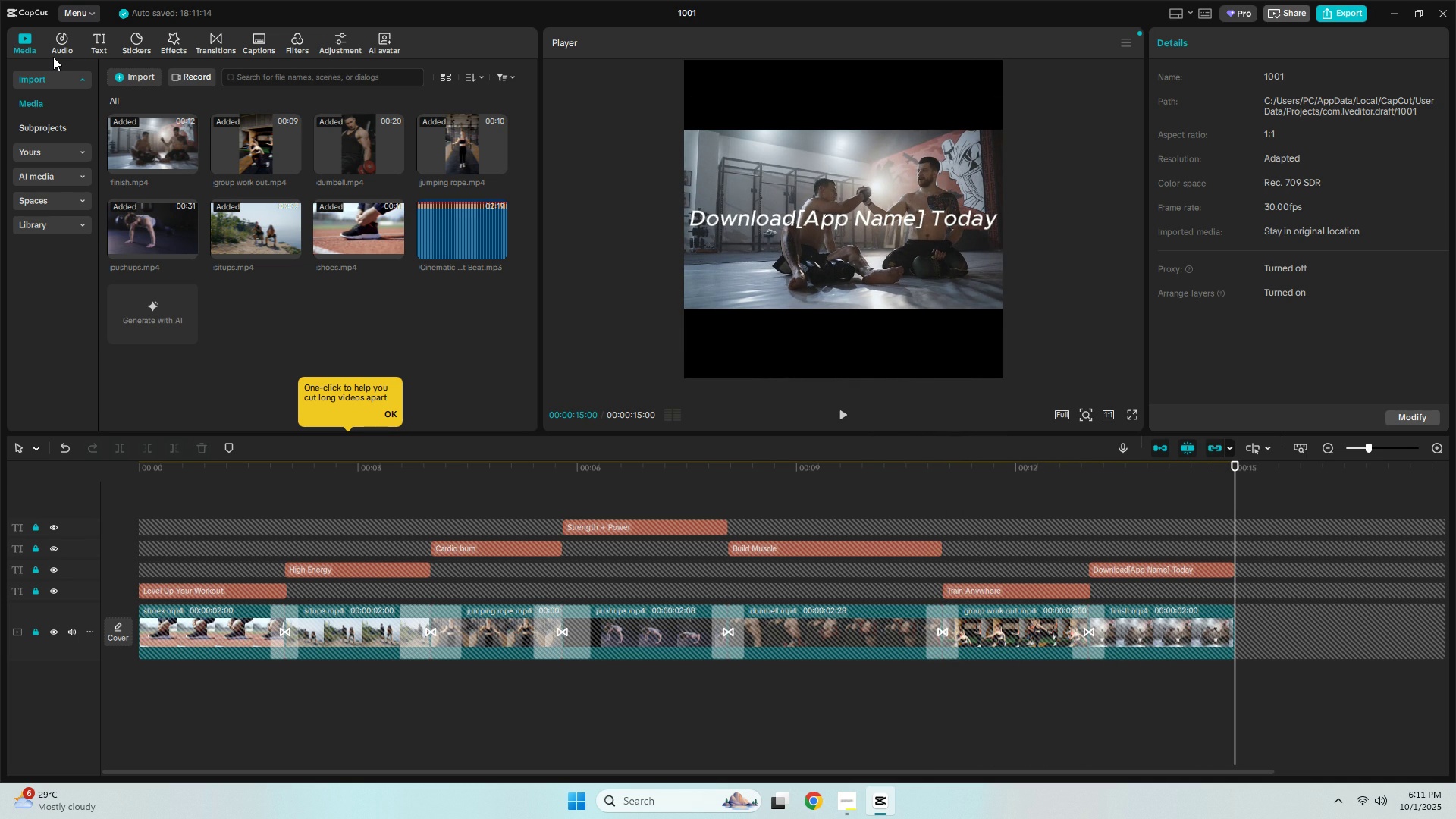 
wait(16.13)
 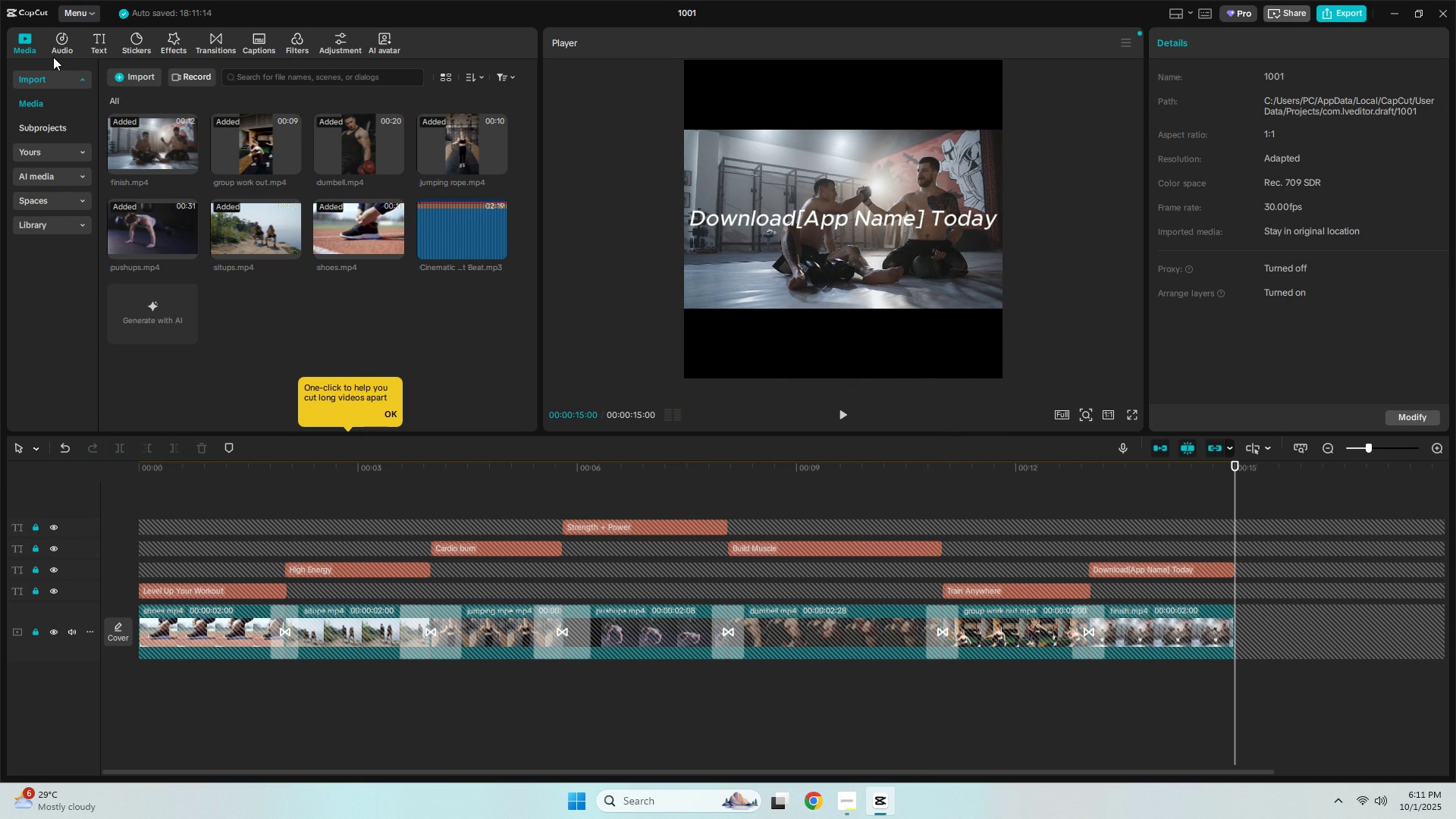 
double_click([146, 467])
 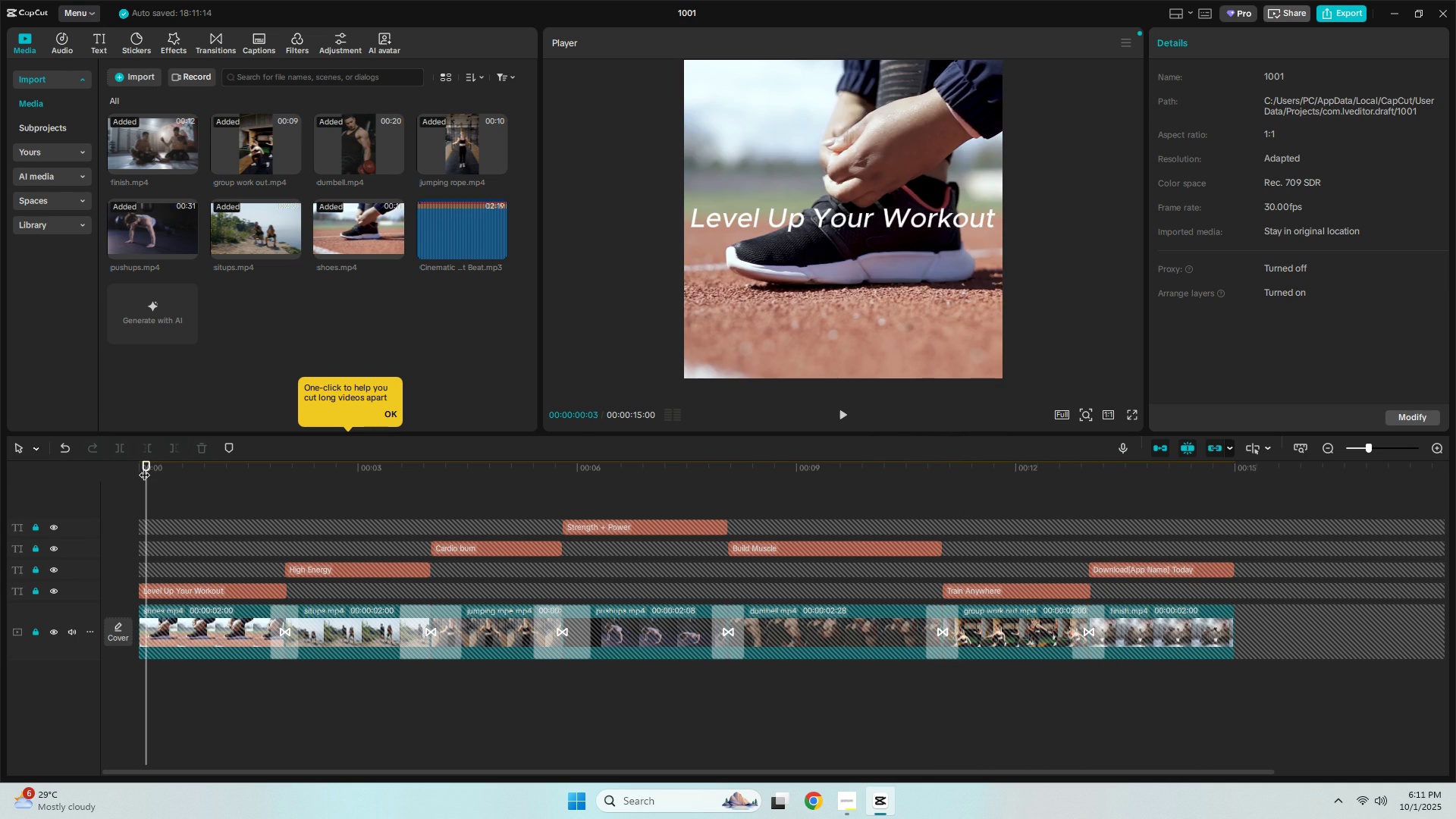 
key(Space)
 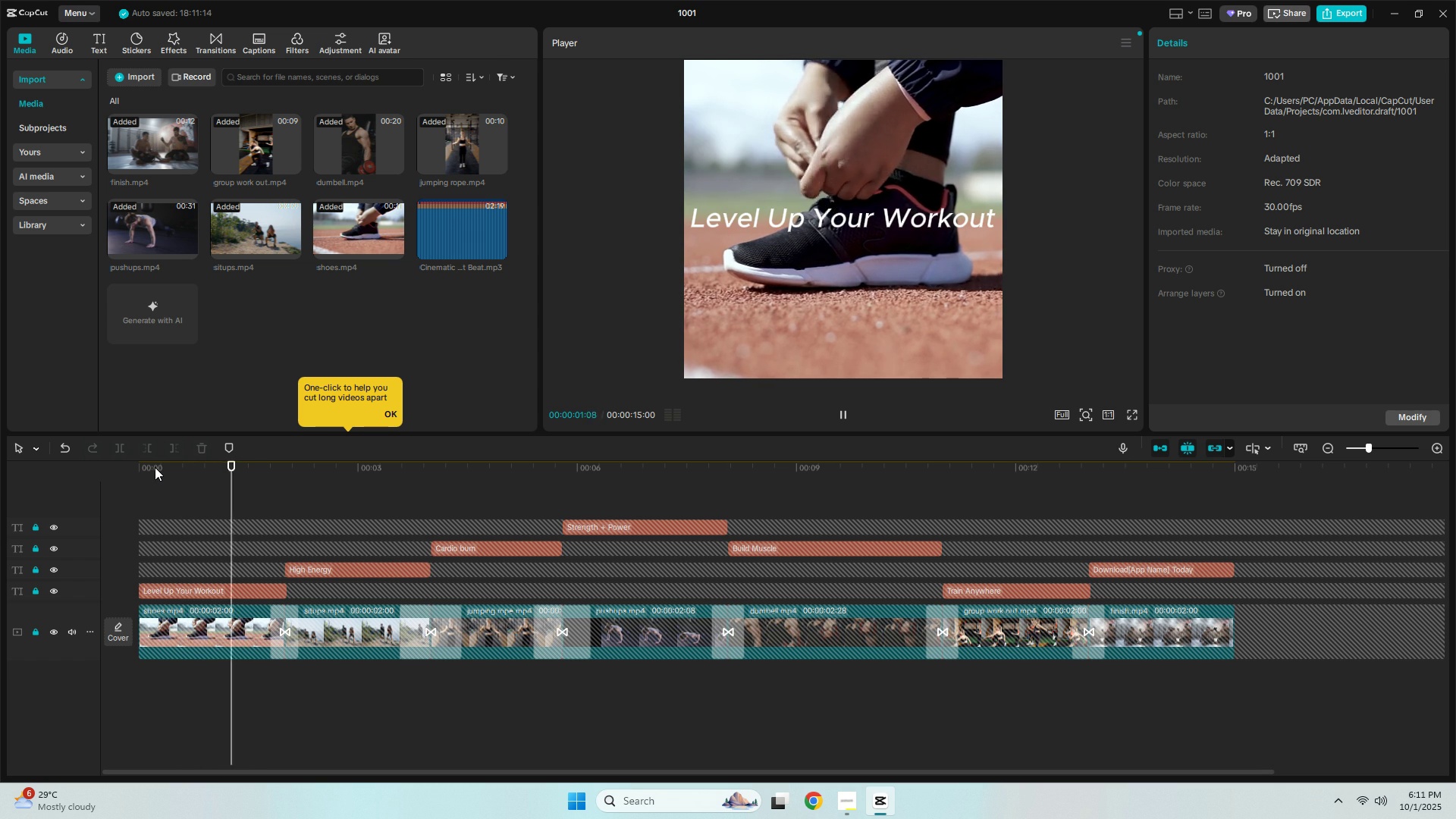 
key(Space)
 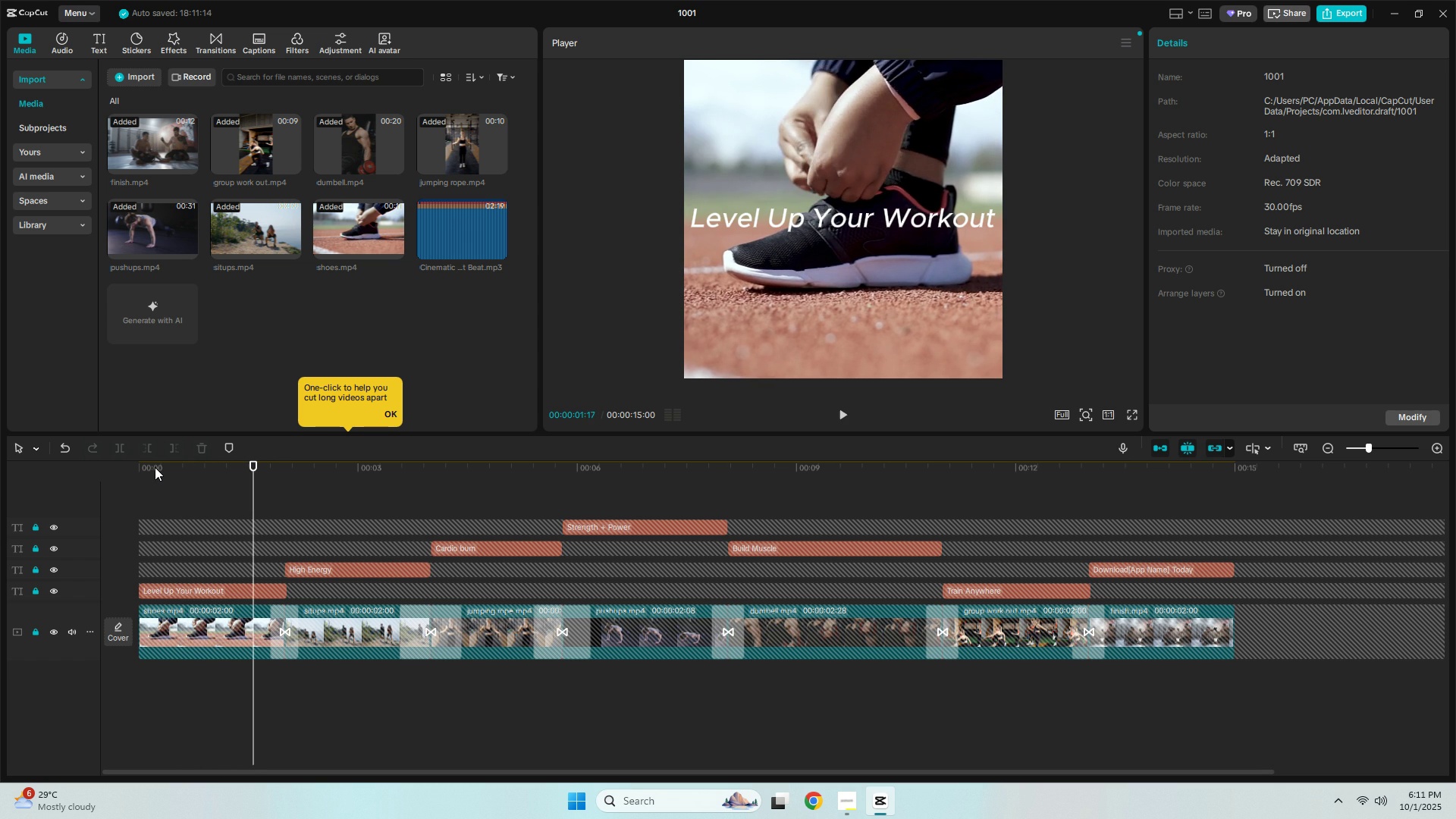 
key(Space)
 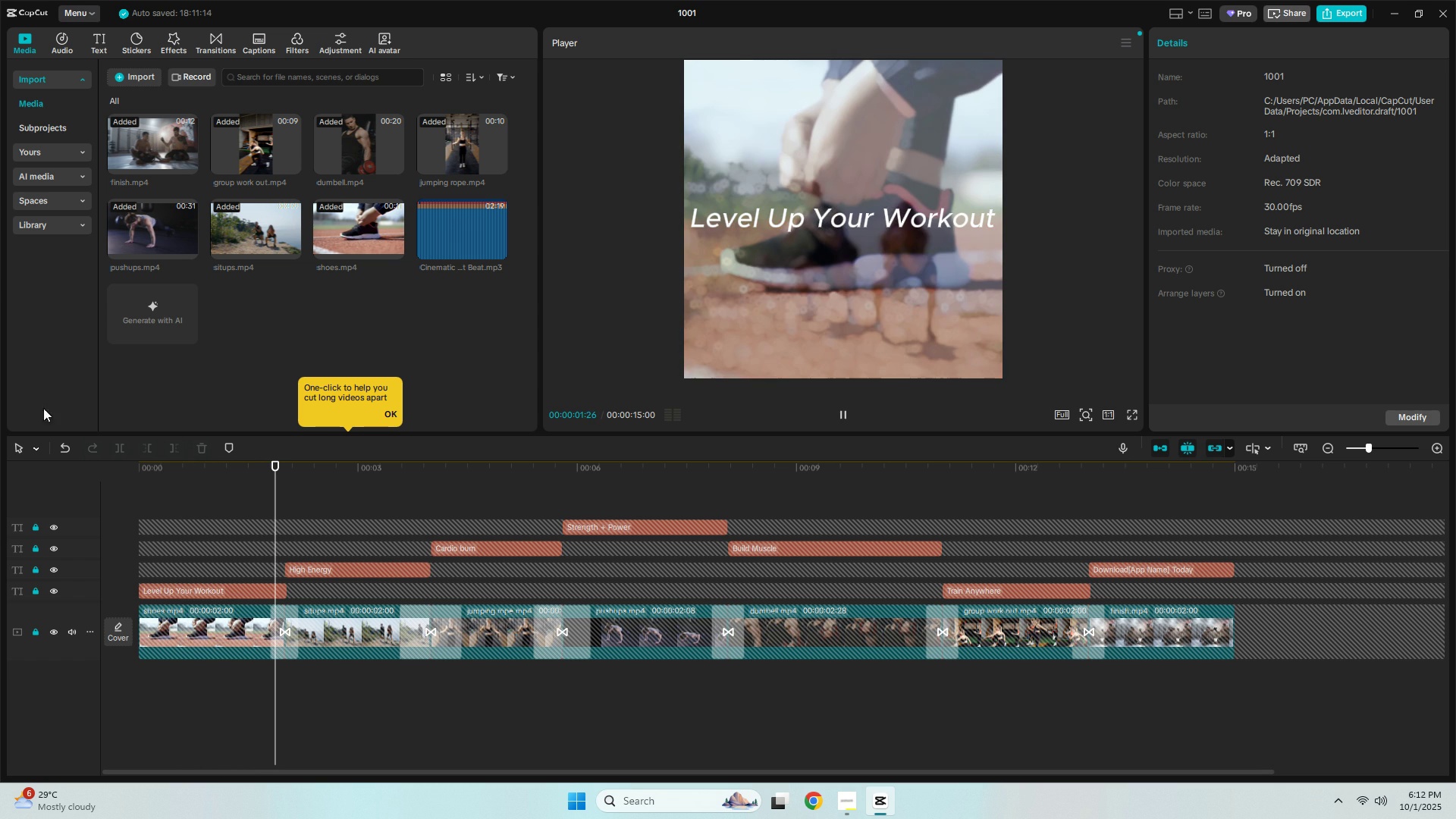 
key(Space)